 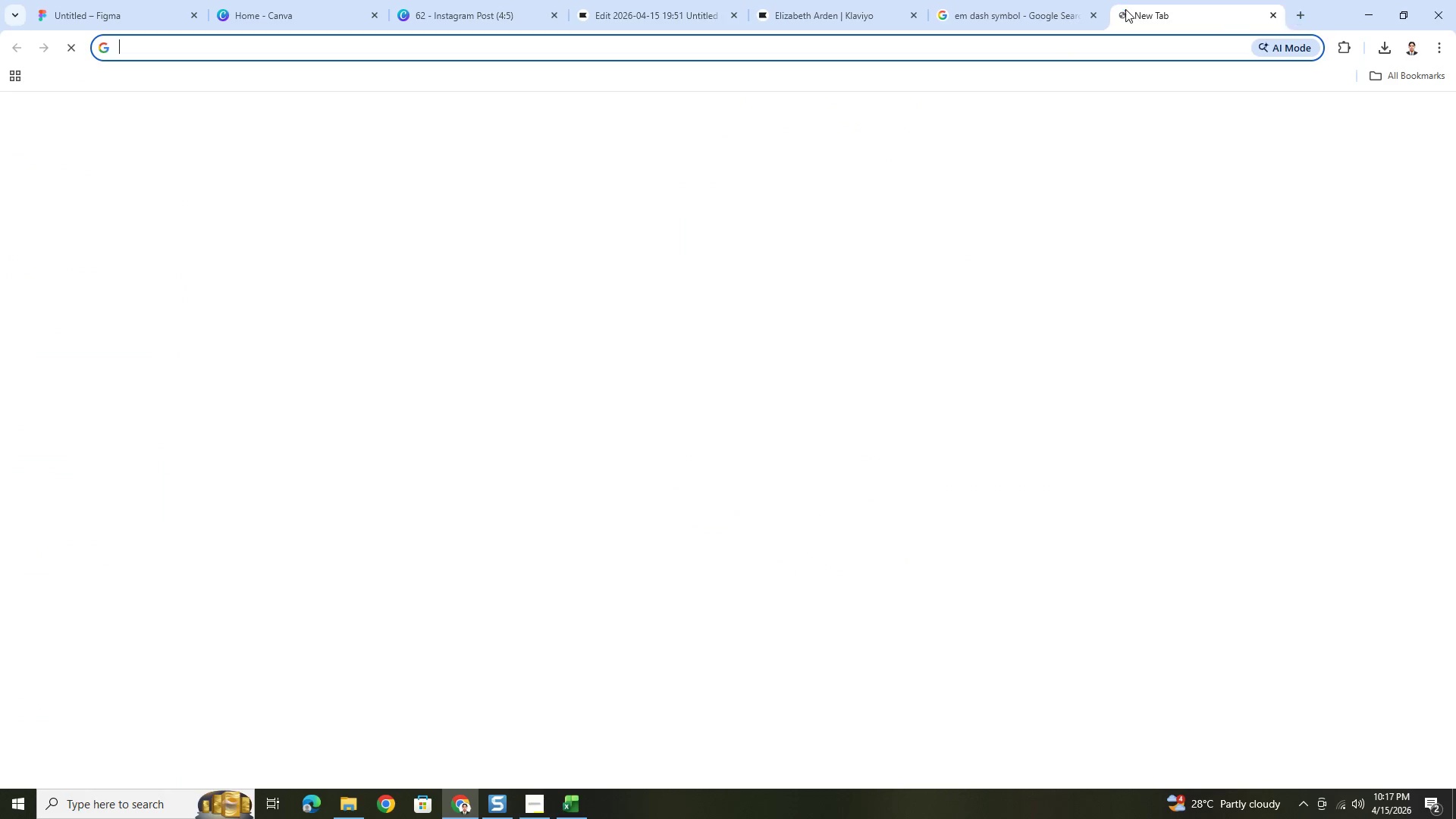 
type(utm bui)
 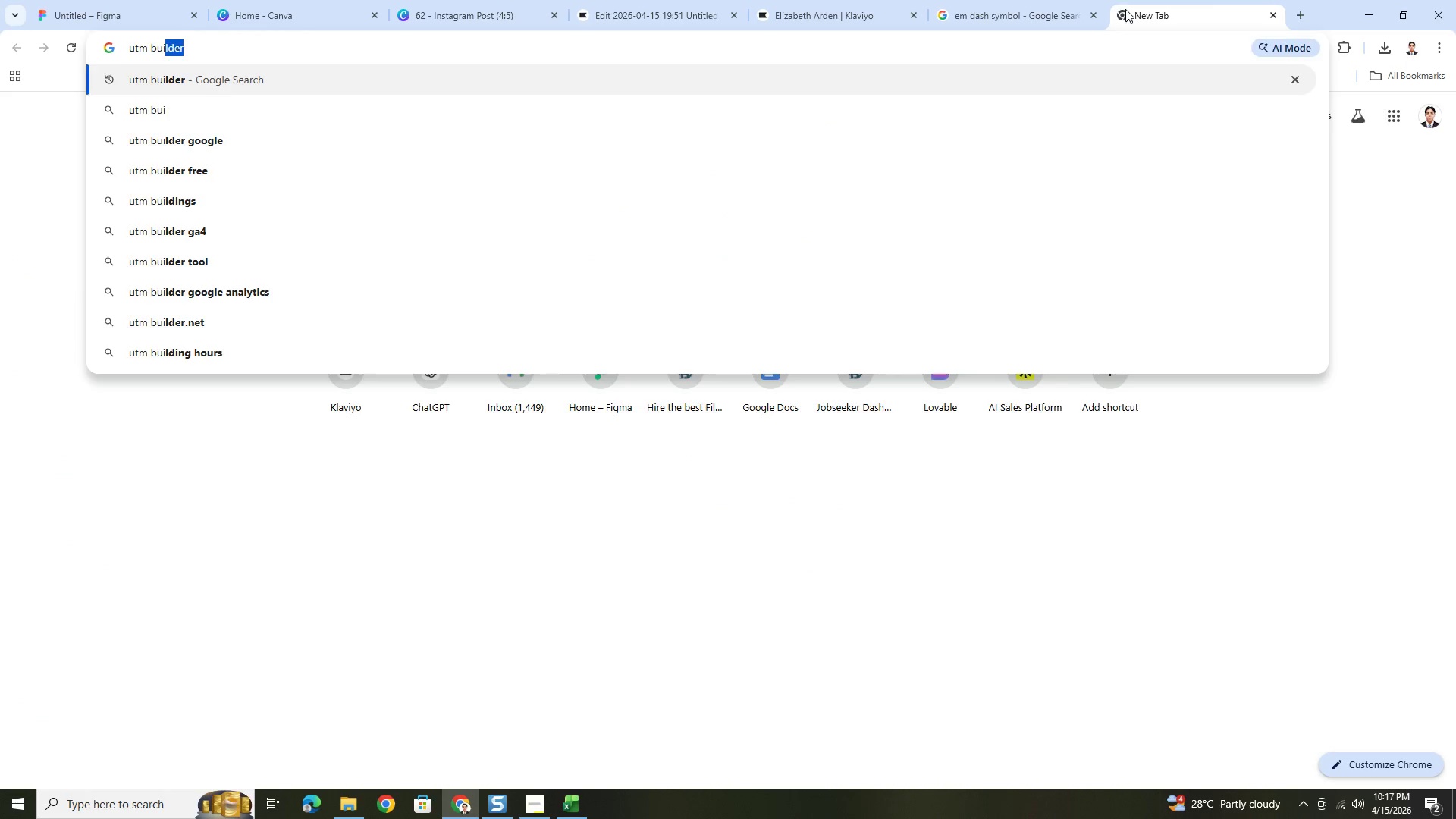 
key(Enter)
 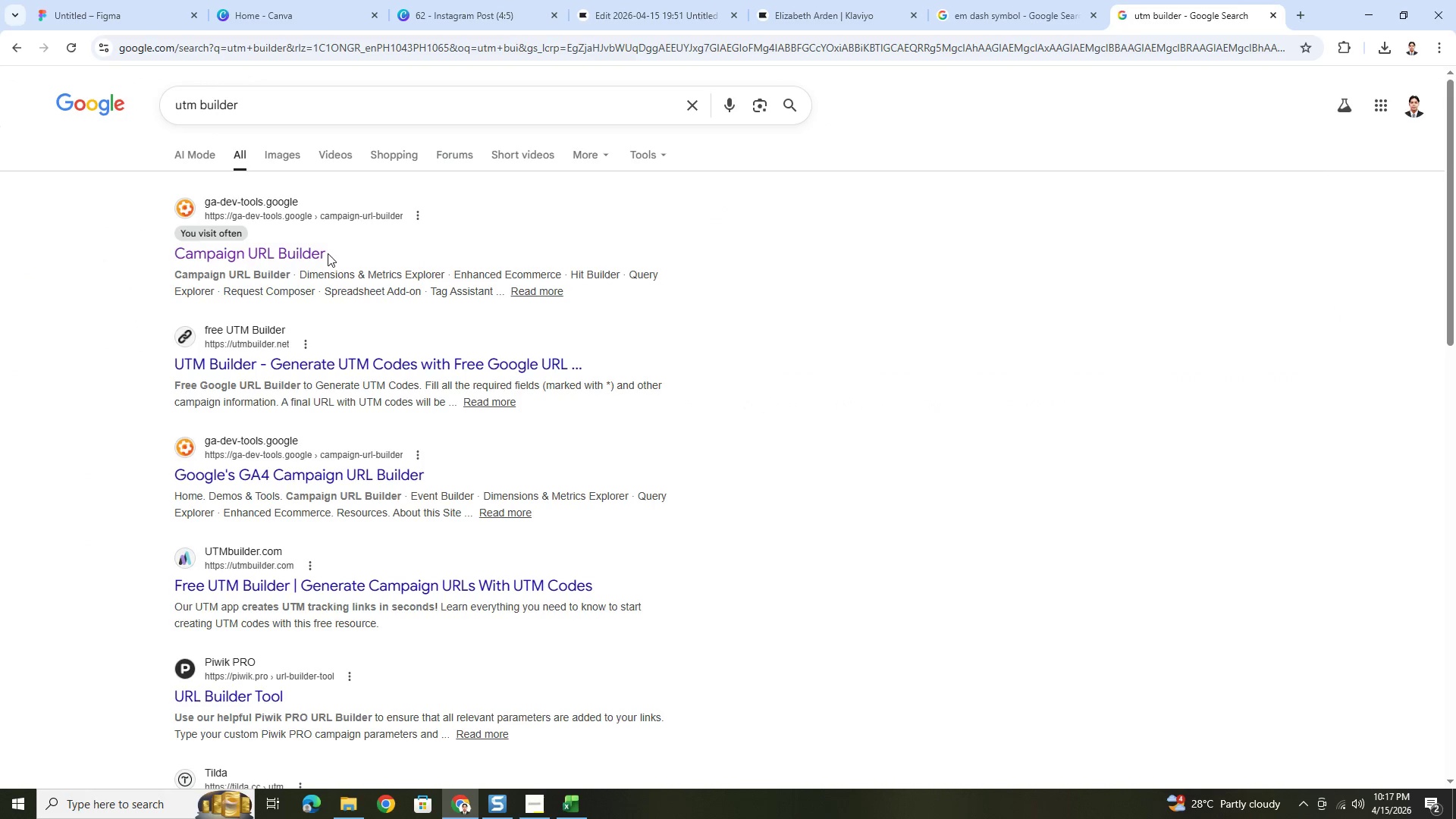 
double_click([300, 259])
 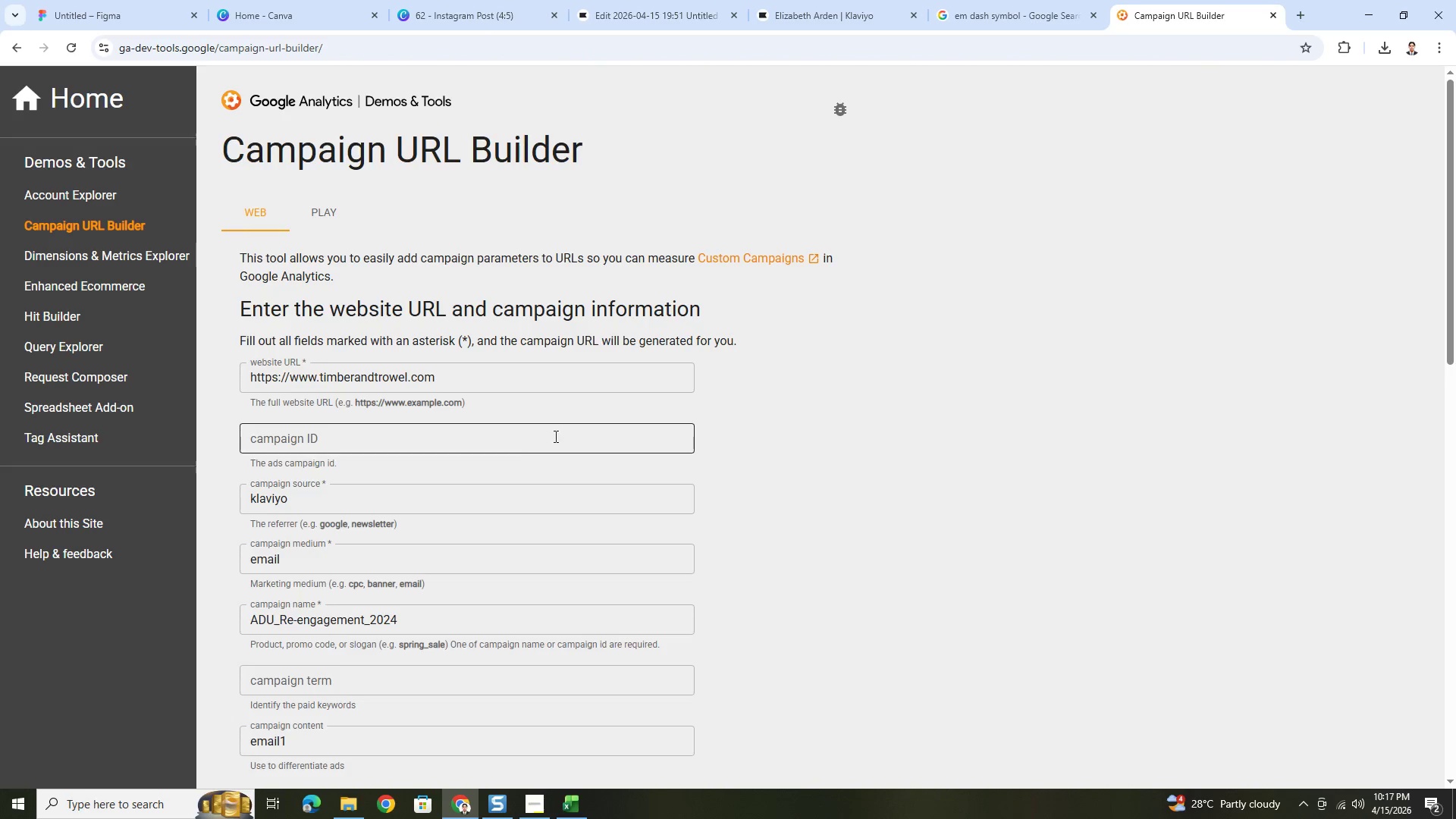 
key(Alt+AltLeft)
 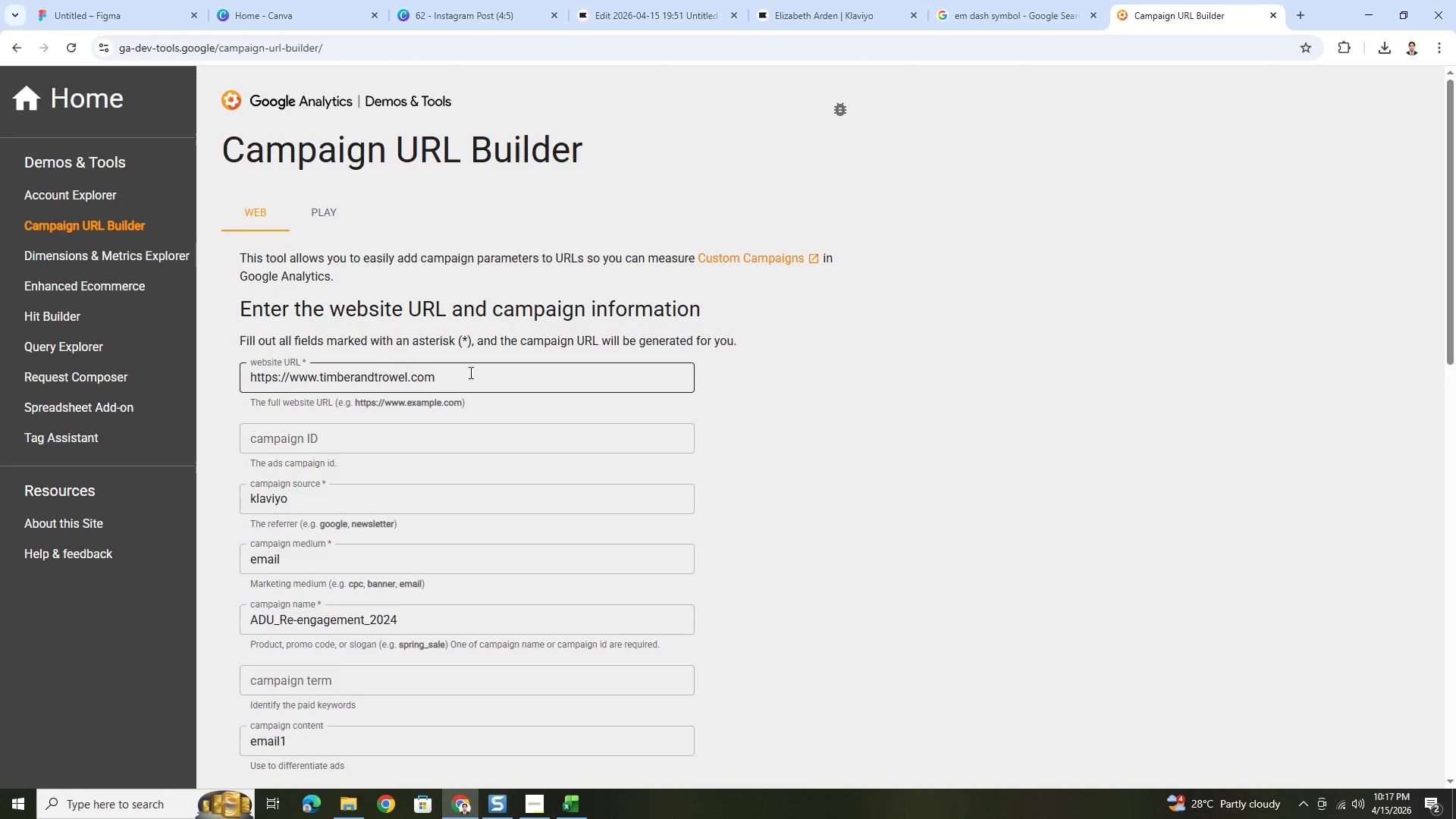 
key(Alt+Tab)